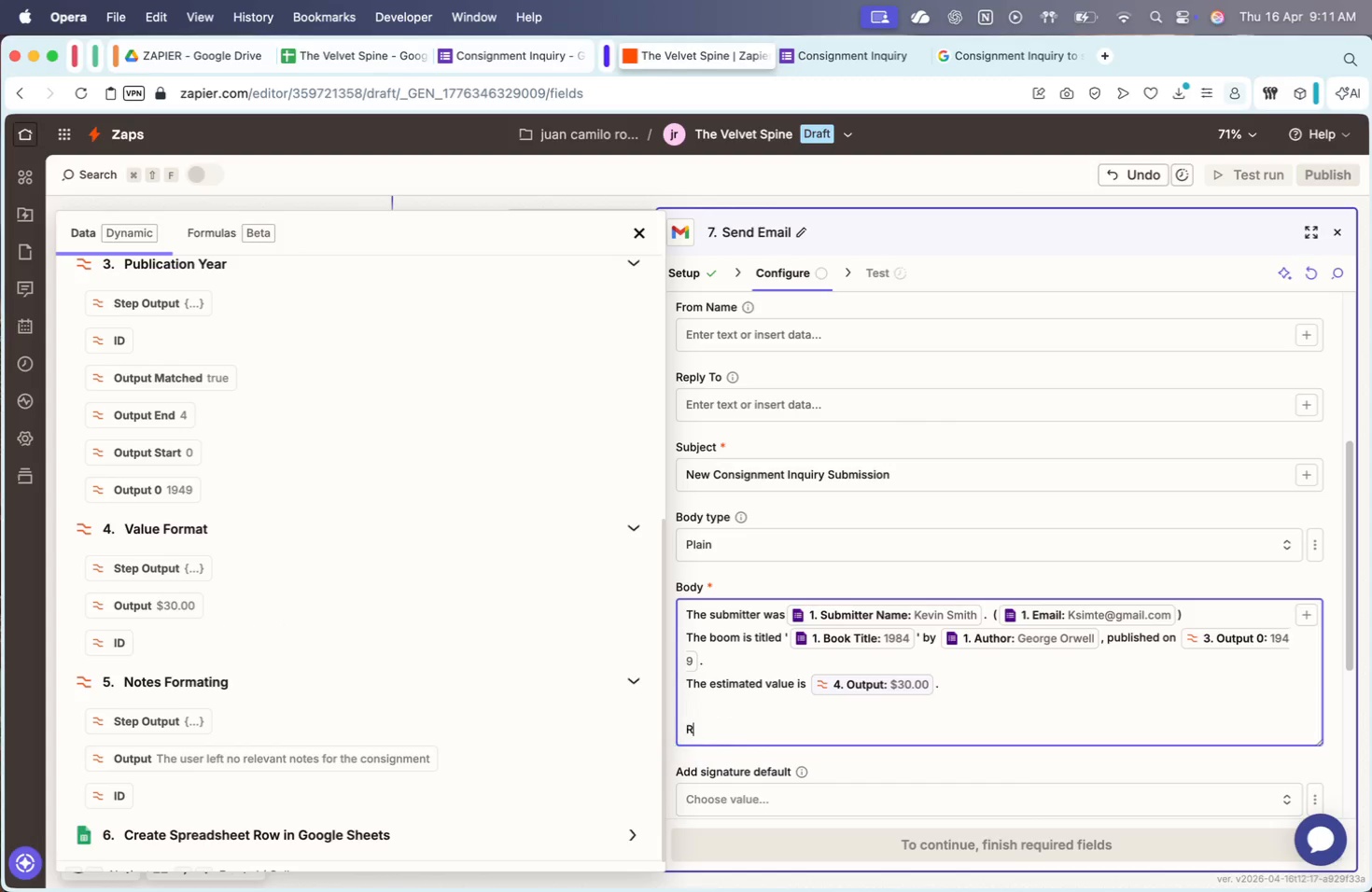 
key(CapsLock)
 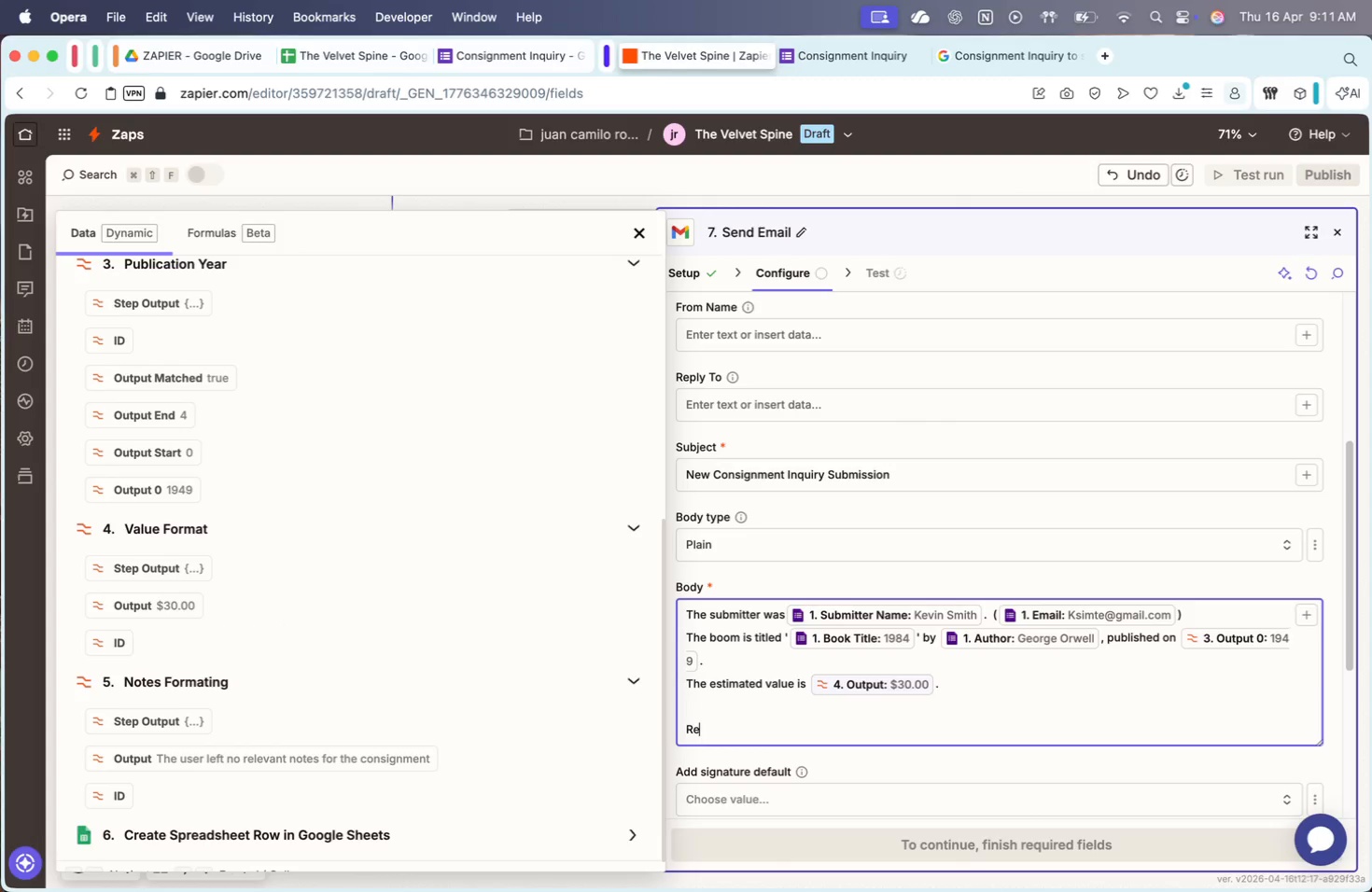 
key(E)
 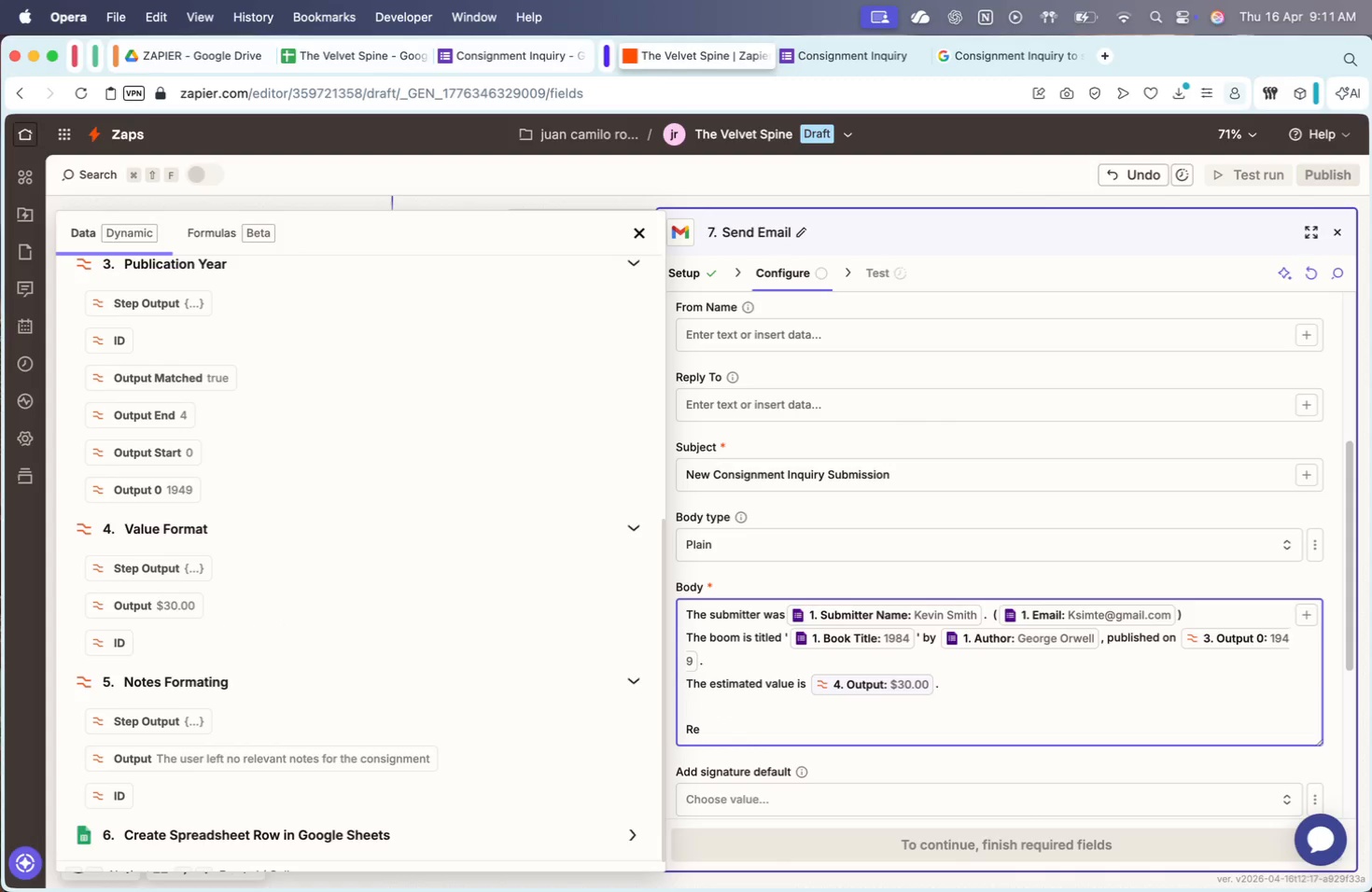 
key(Backspace)
 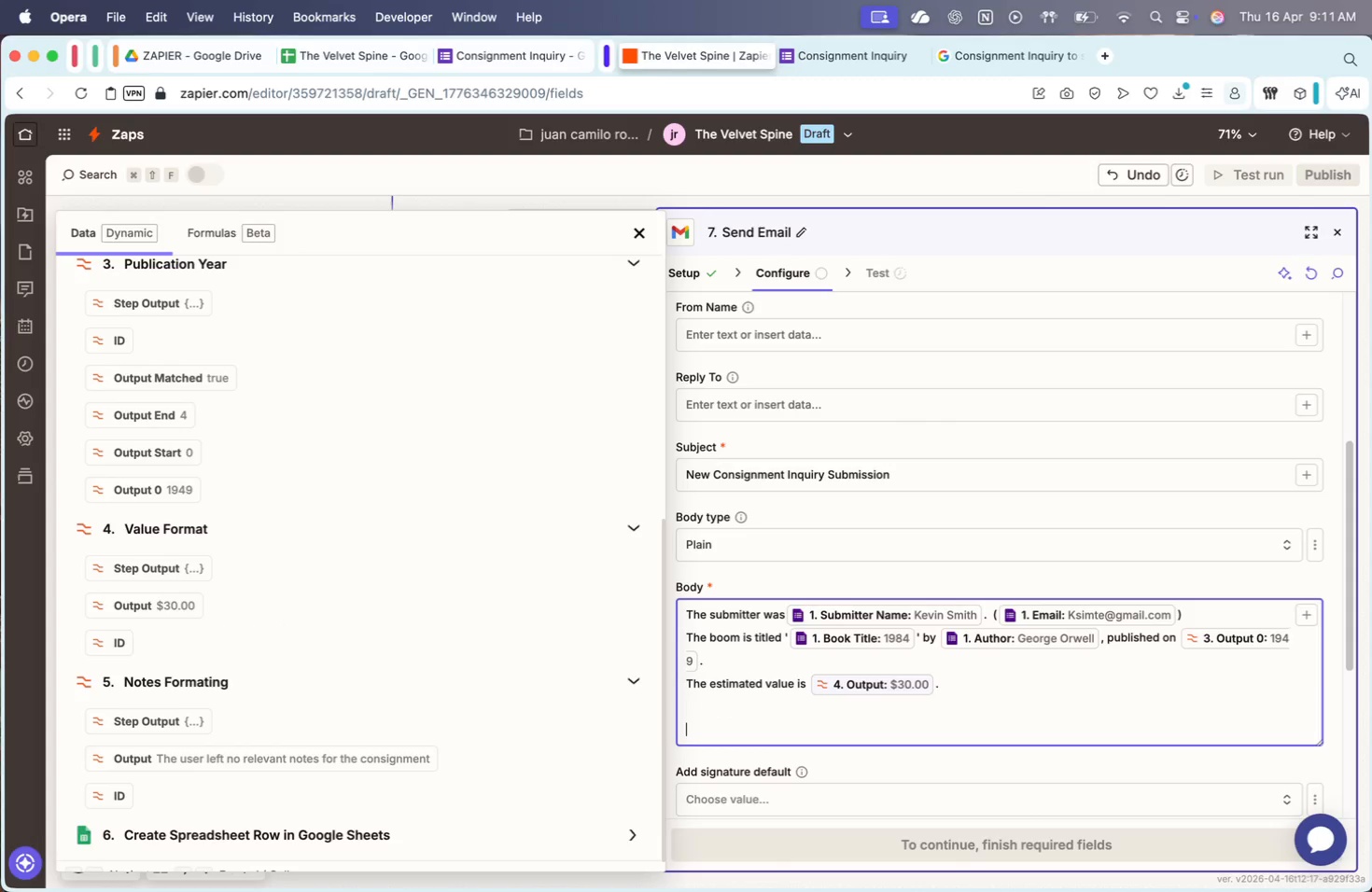 
key(Backspace)
 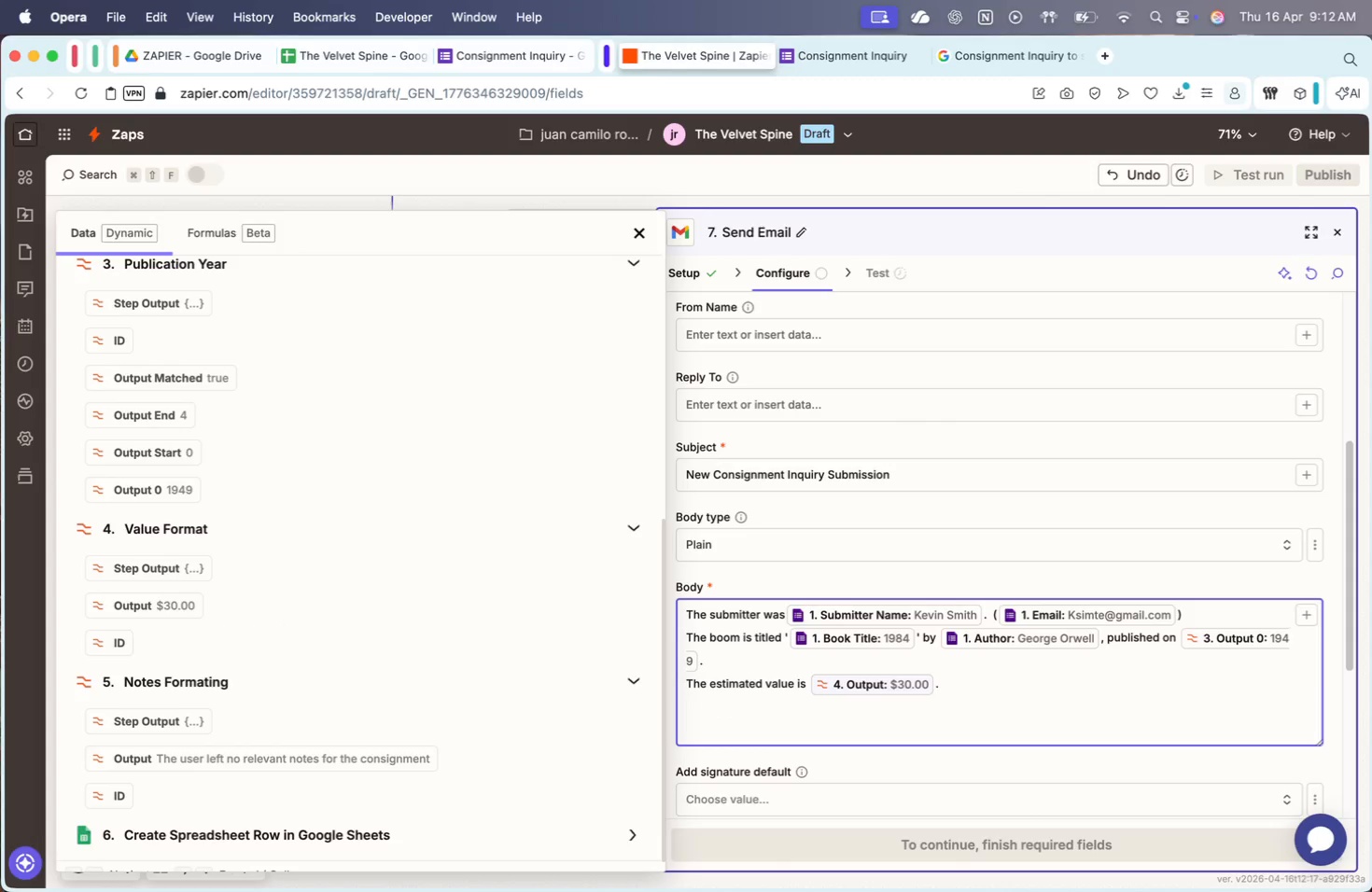 
key(Minus)
 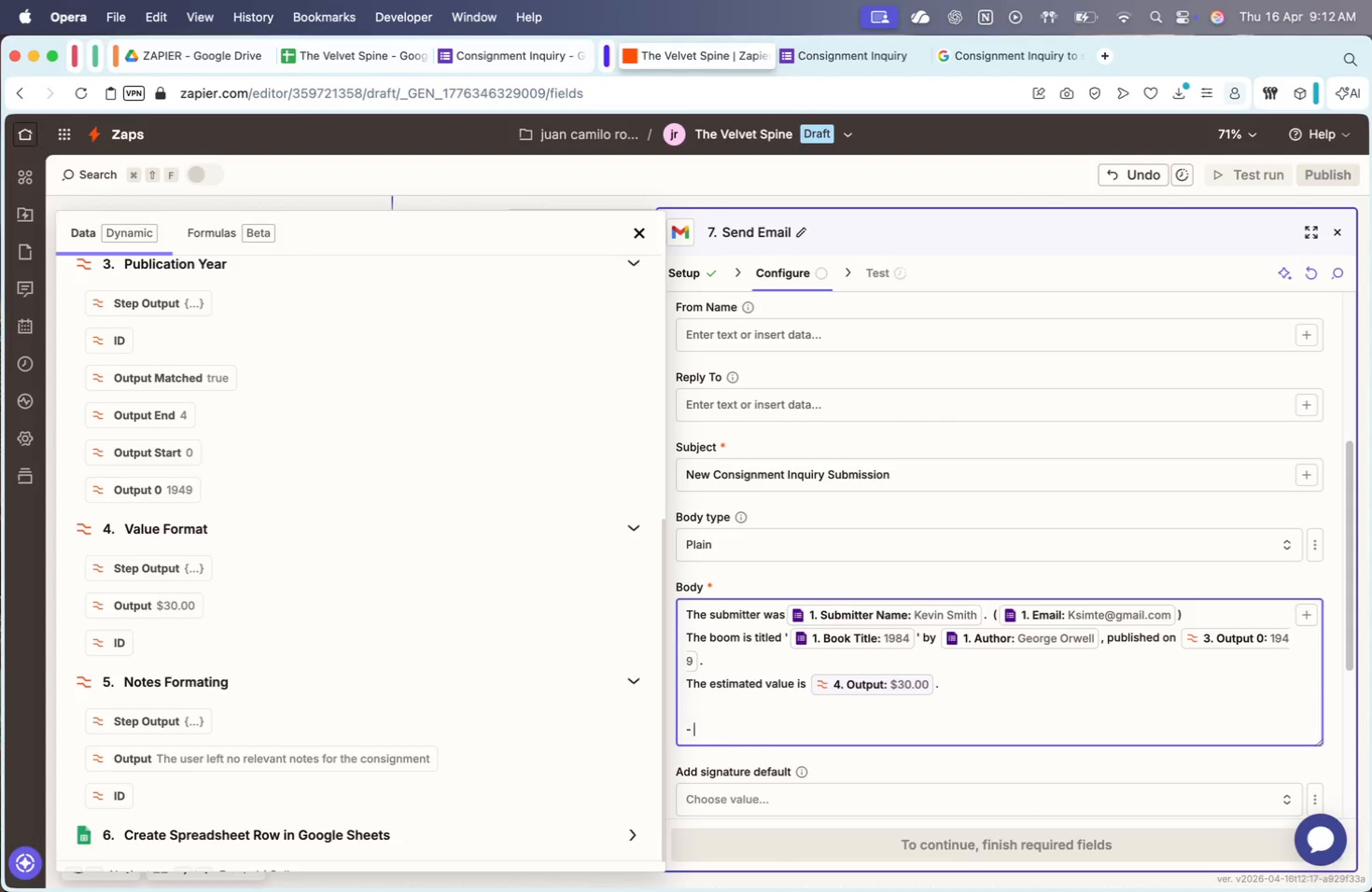 
key(Space)
 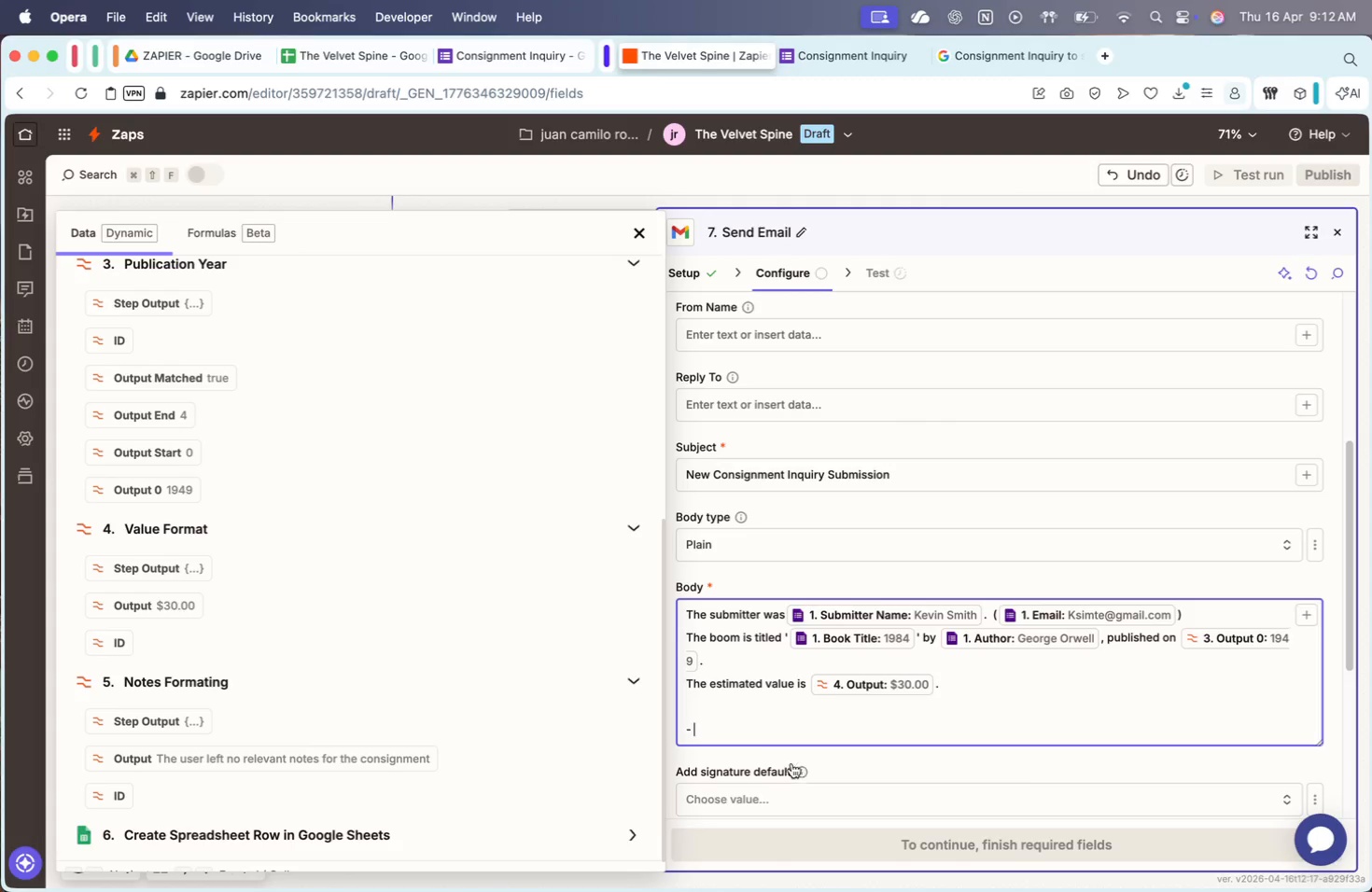 
key(Backspace)
 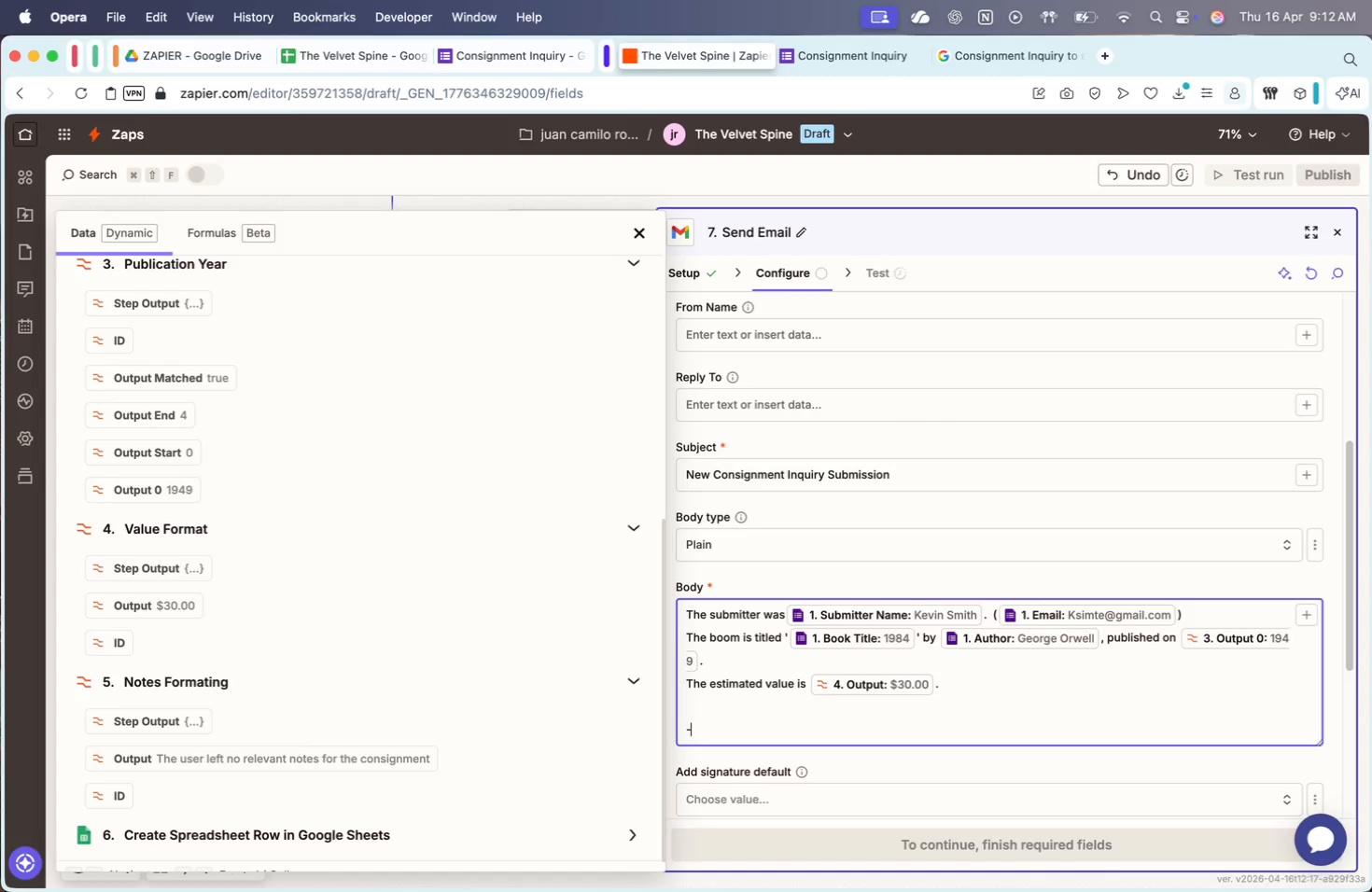 
key(Backspace)
 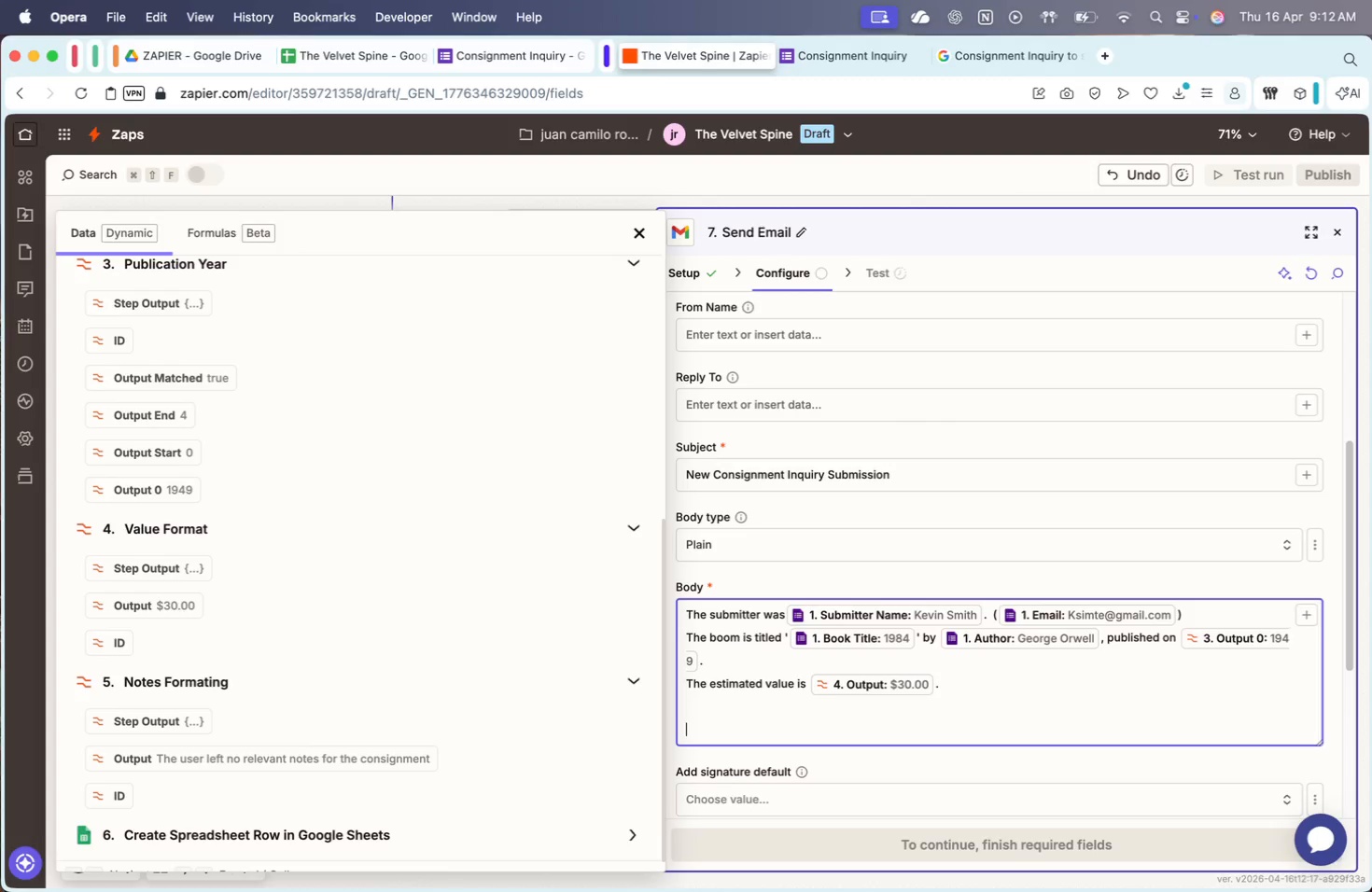 
key(Backspace)
 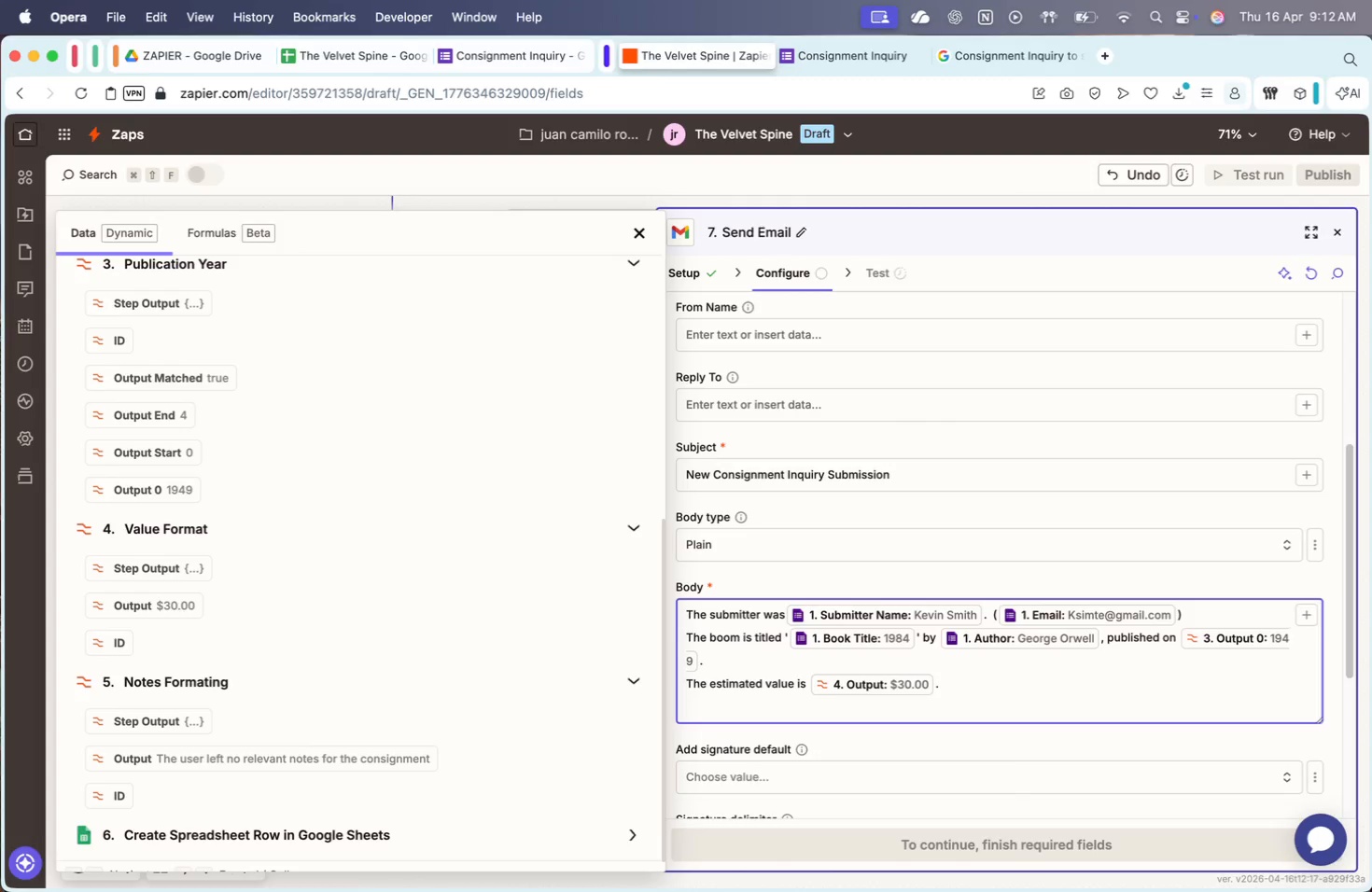 
key(Shift+ShiftRight)
 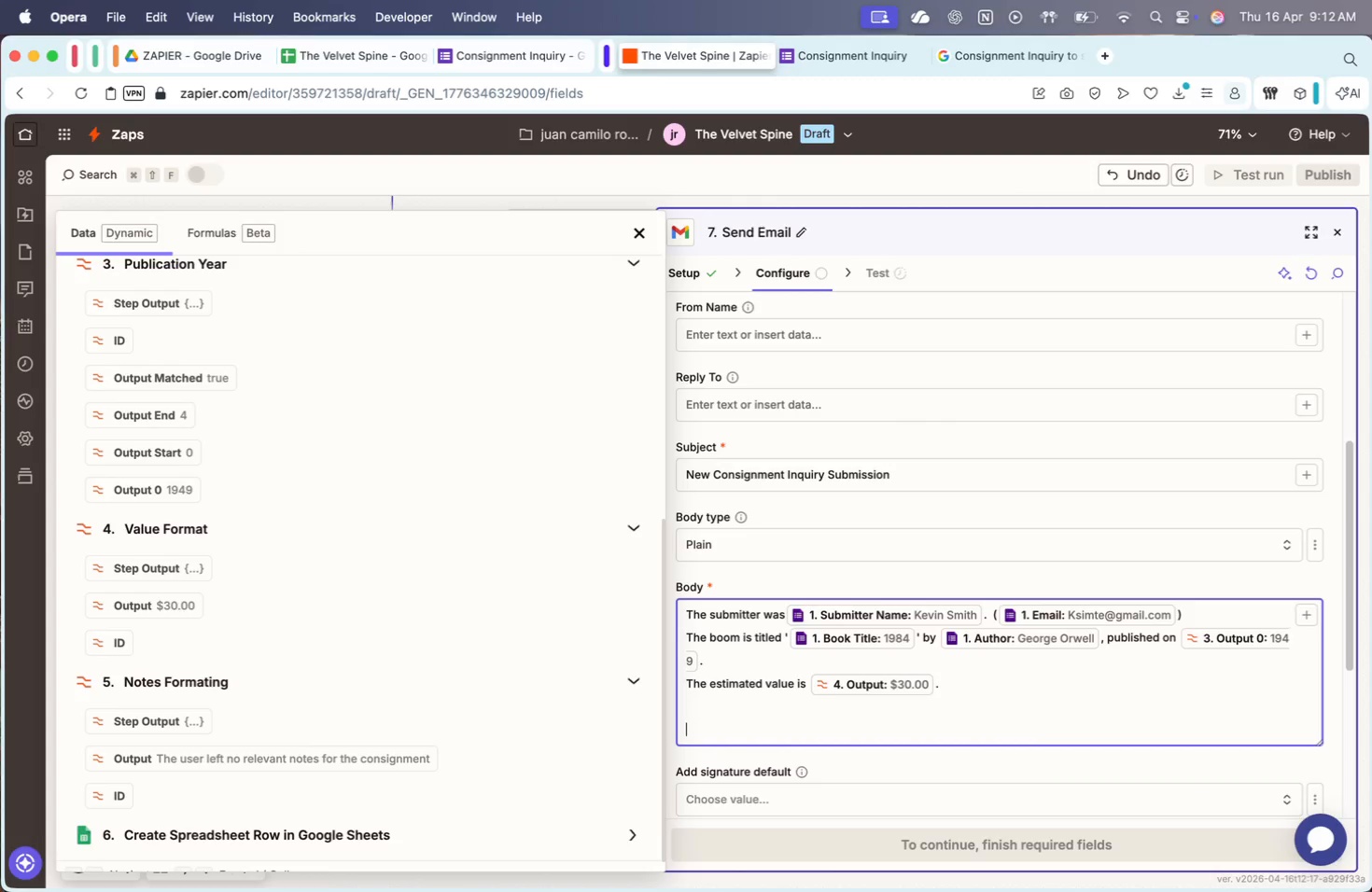 
key(Shift+Enter)
 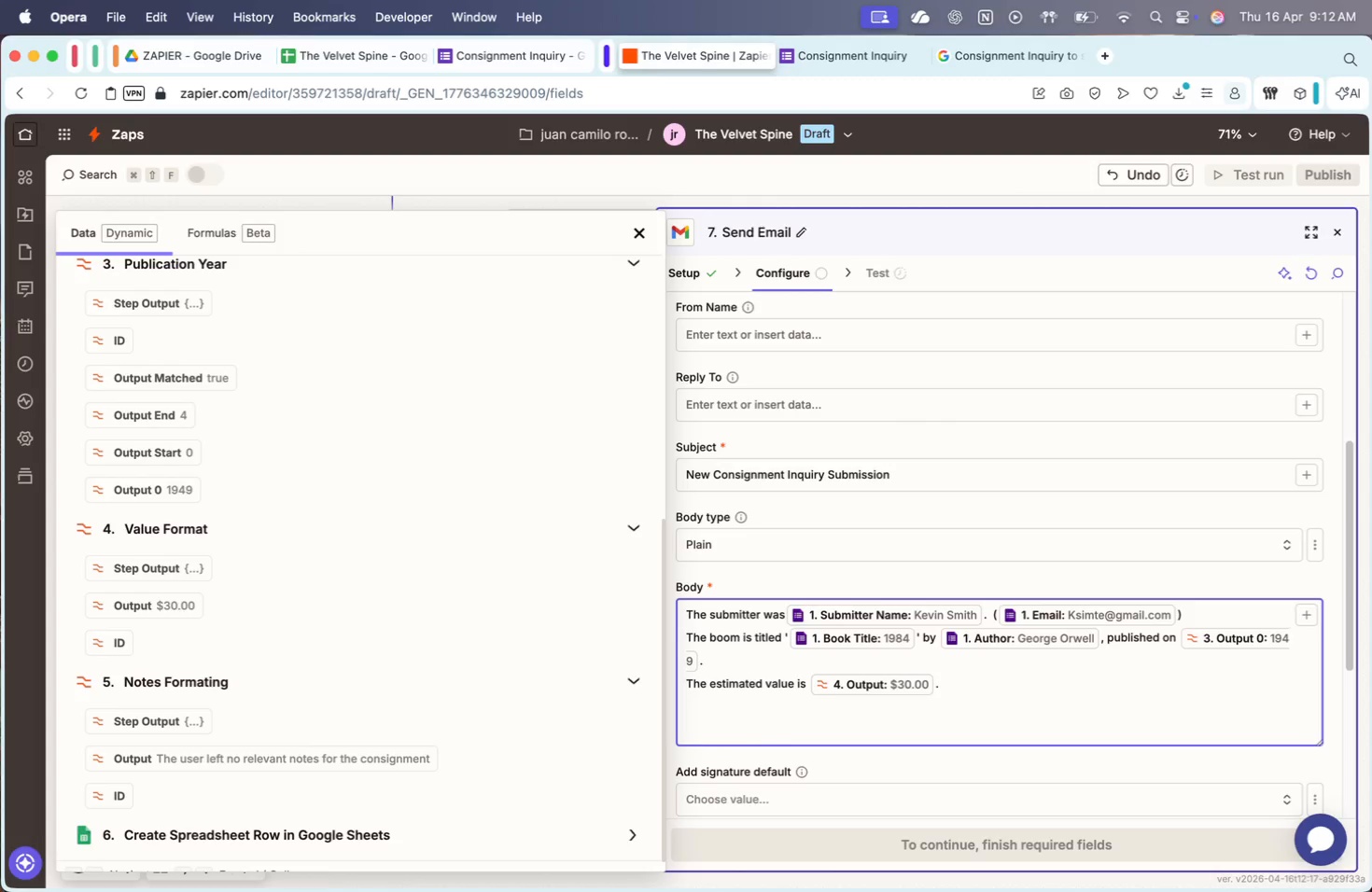 
type(Estra)
key(Backspace)
key(Backspace)
key(Backspace)
key(Backspace)
key(Backspace)
key(Backspace)
 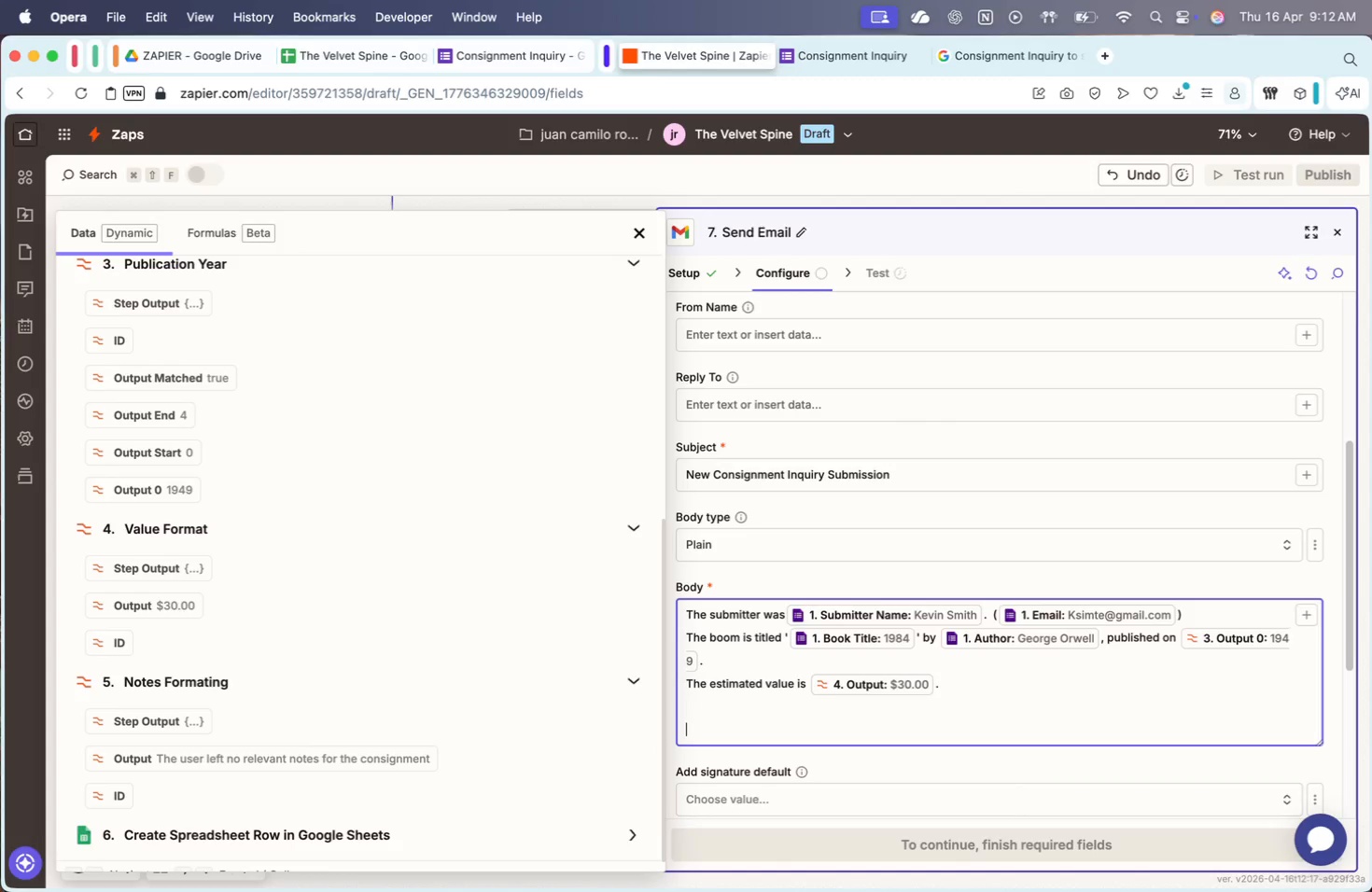 
key(Shift+Enter)
 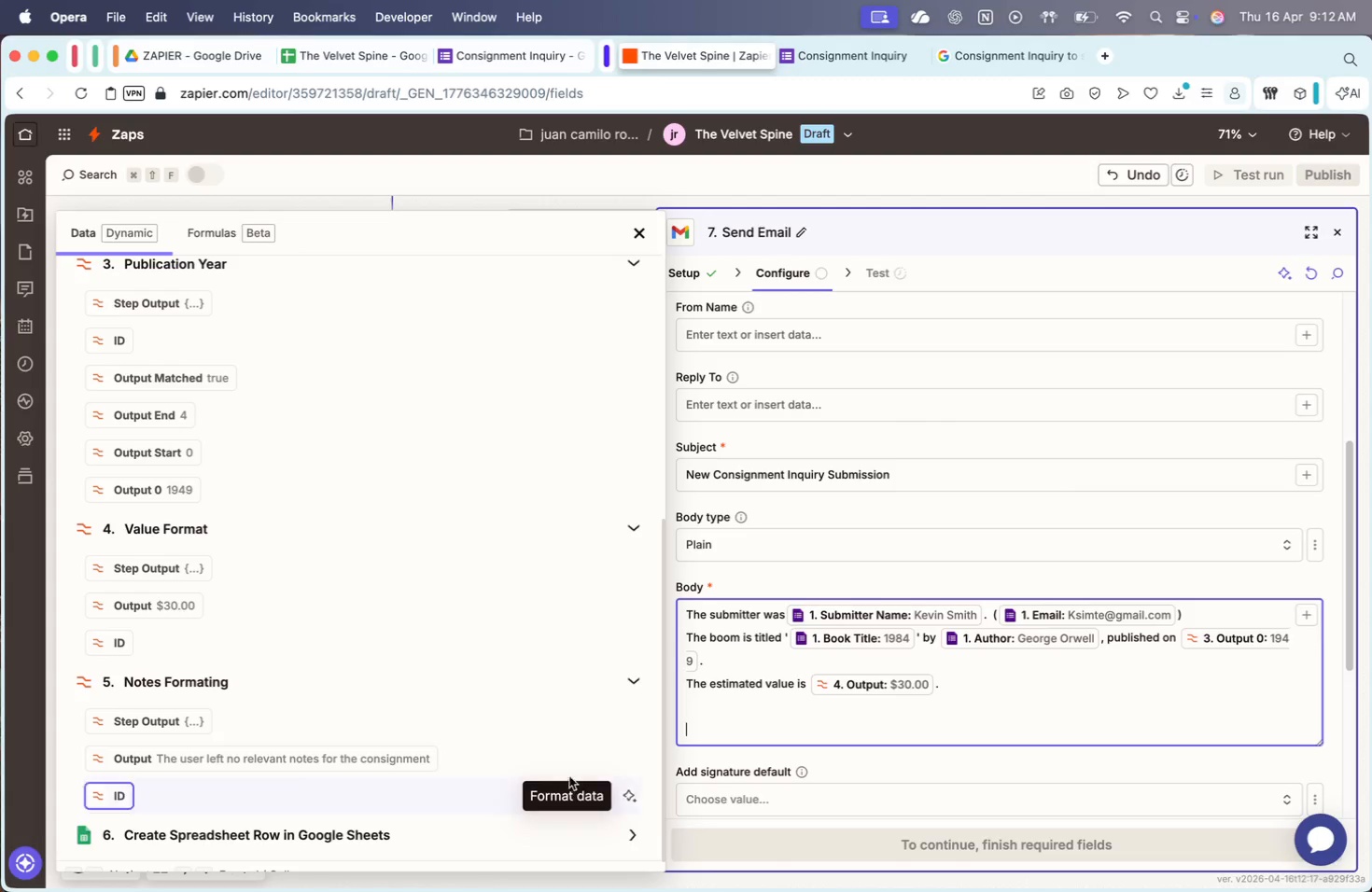 
left_click([404, 760])
 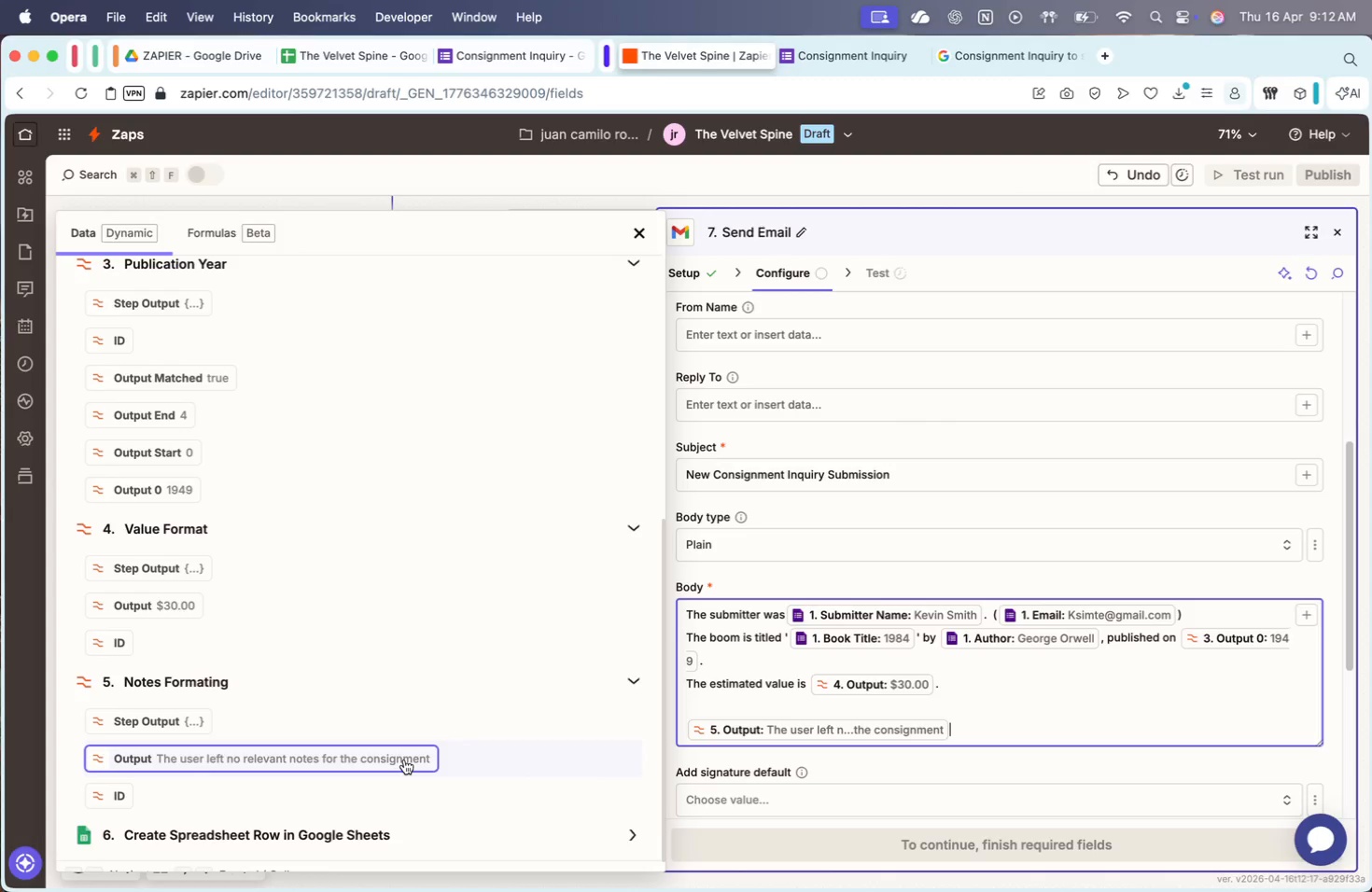 
wait(7.0)
 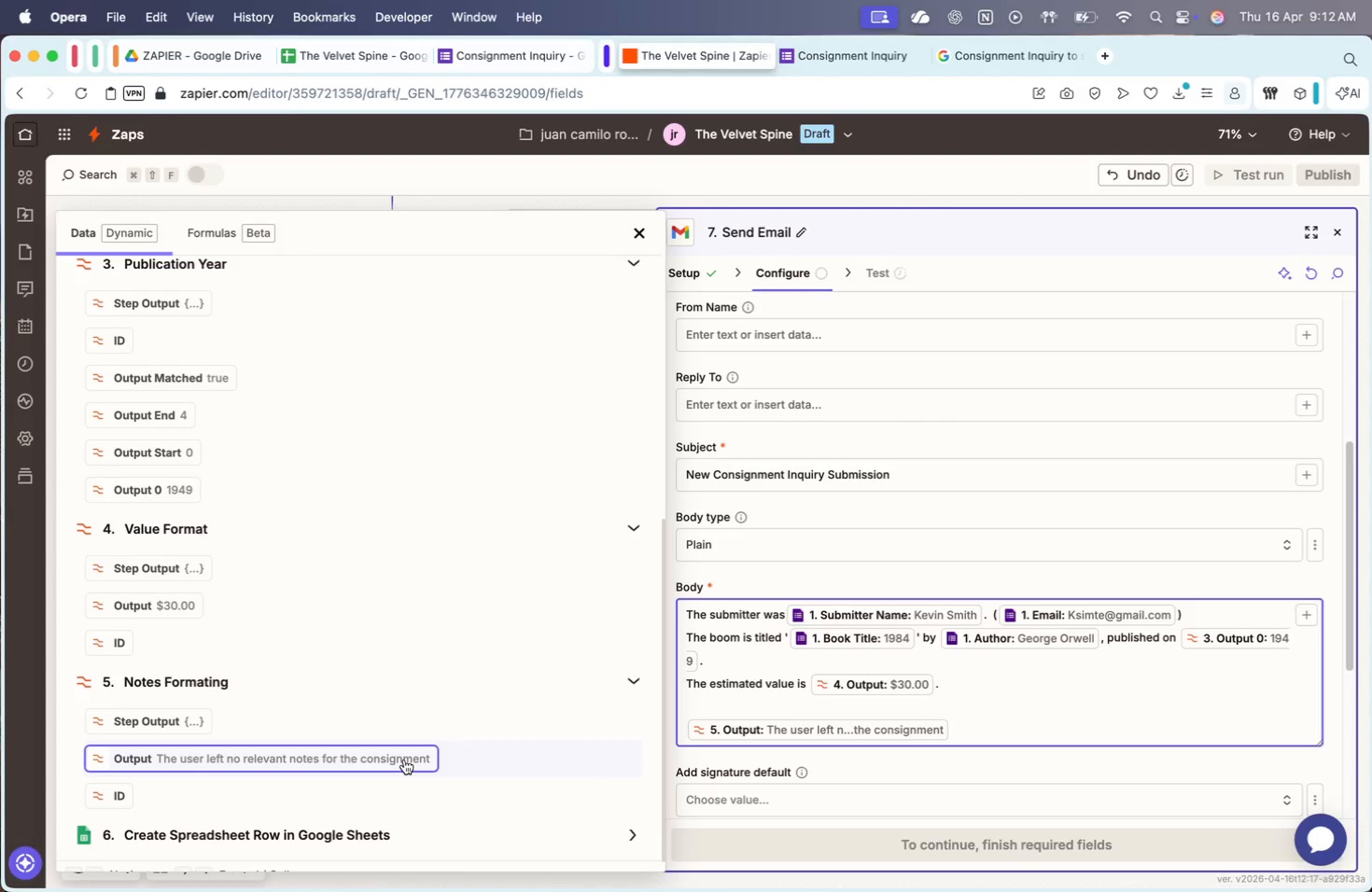 
left_click([643, 225])
 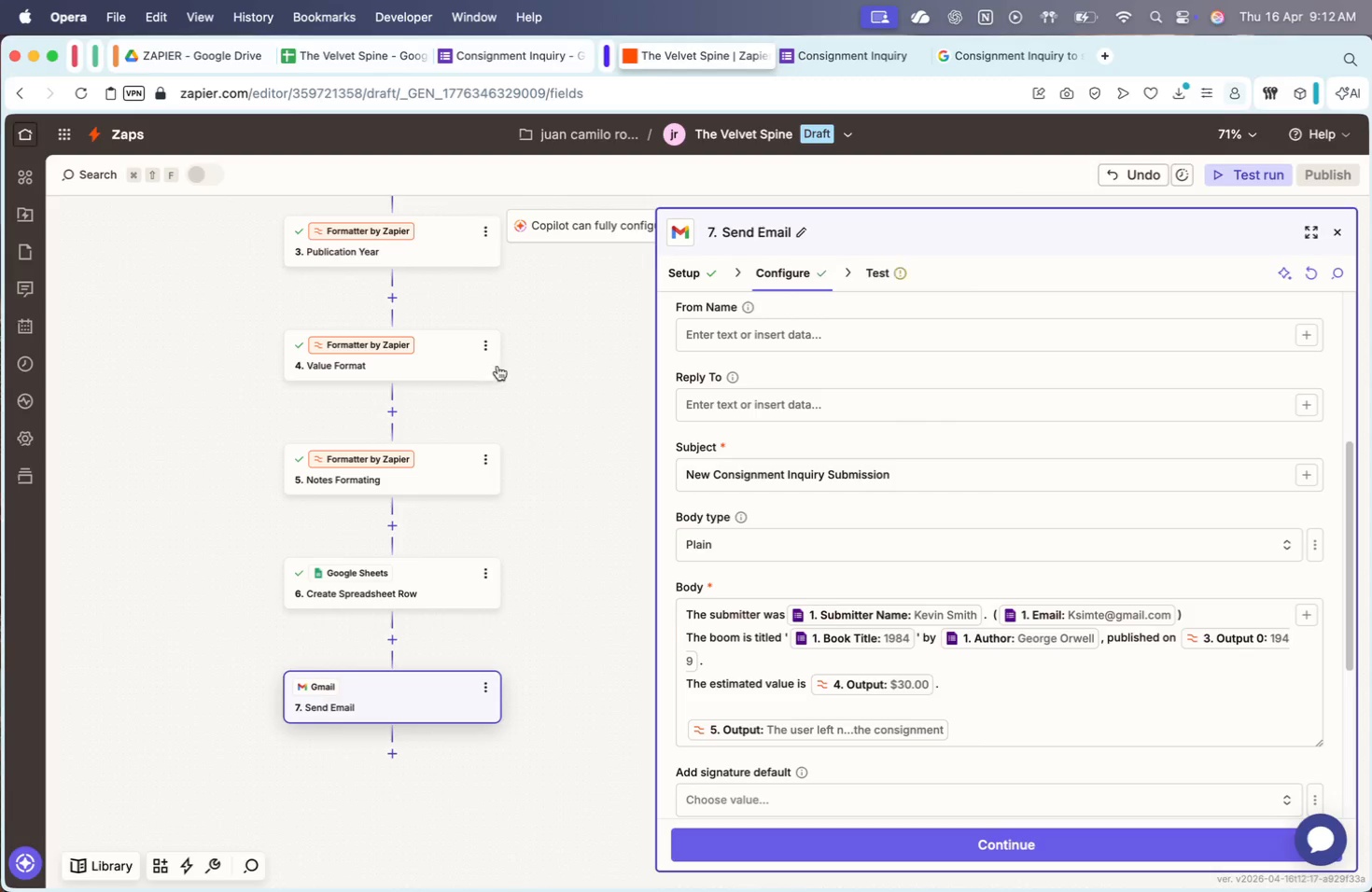 
scroll: coordinate [497, 366], scroll_direction: up, amount: 76.0
 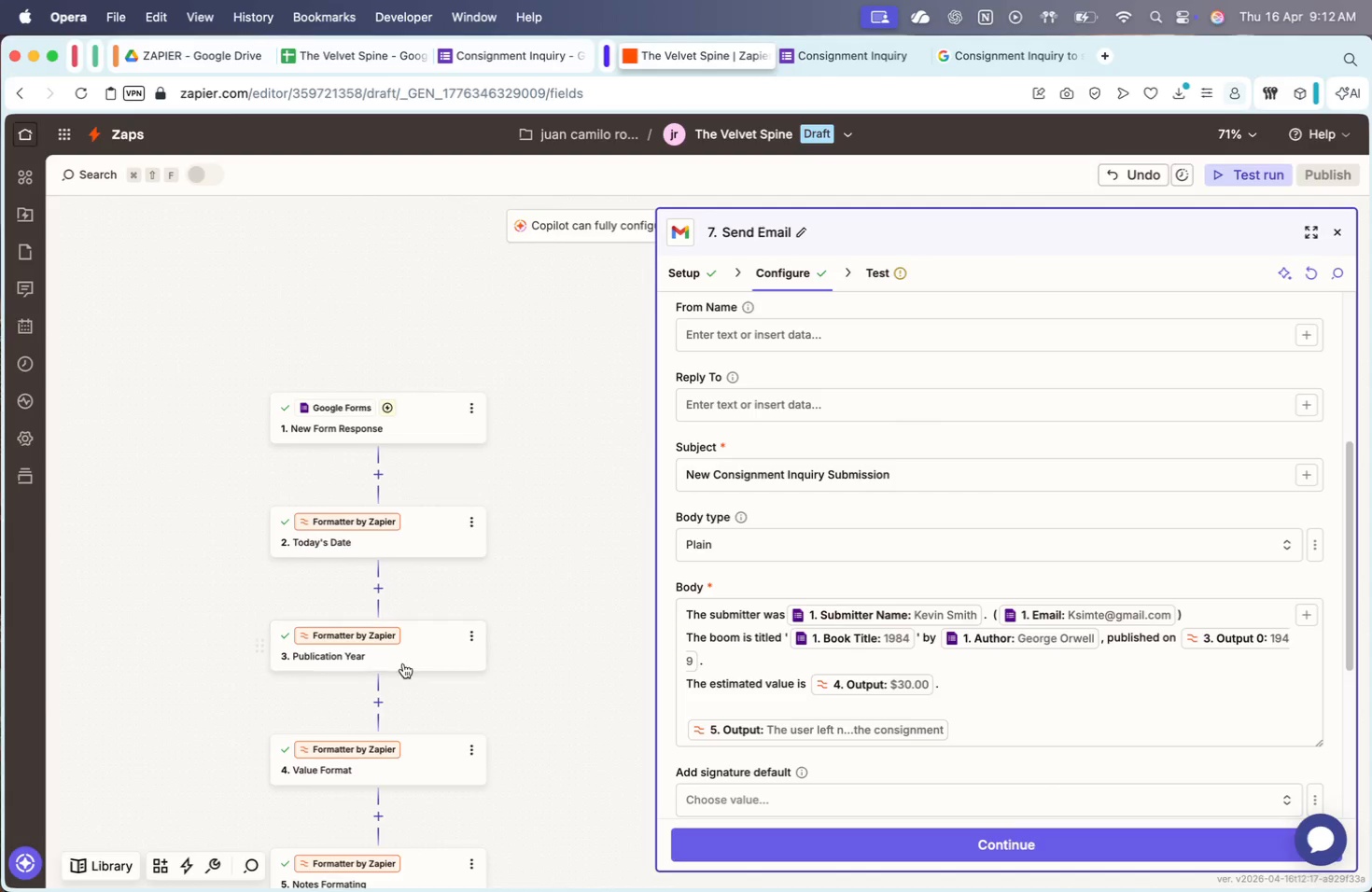 
scroll: coordinate [403, 663], scroll_direction: down, amount: 25.0
 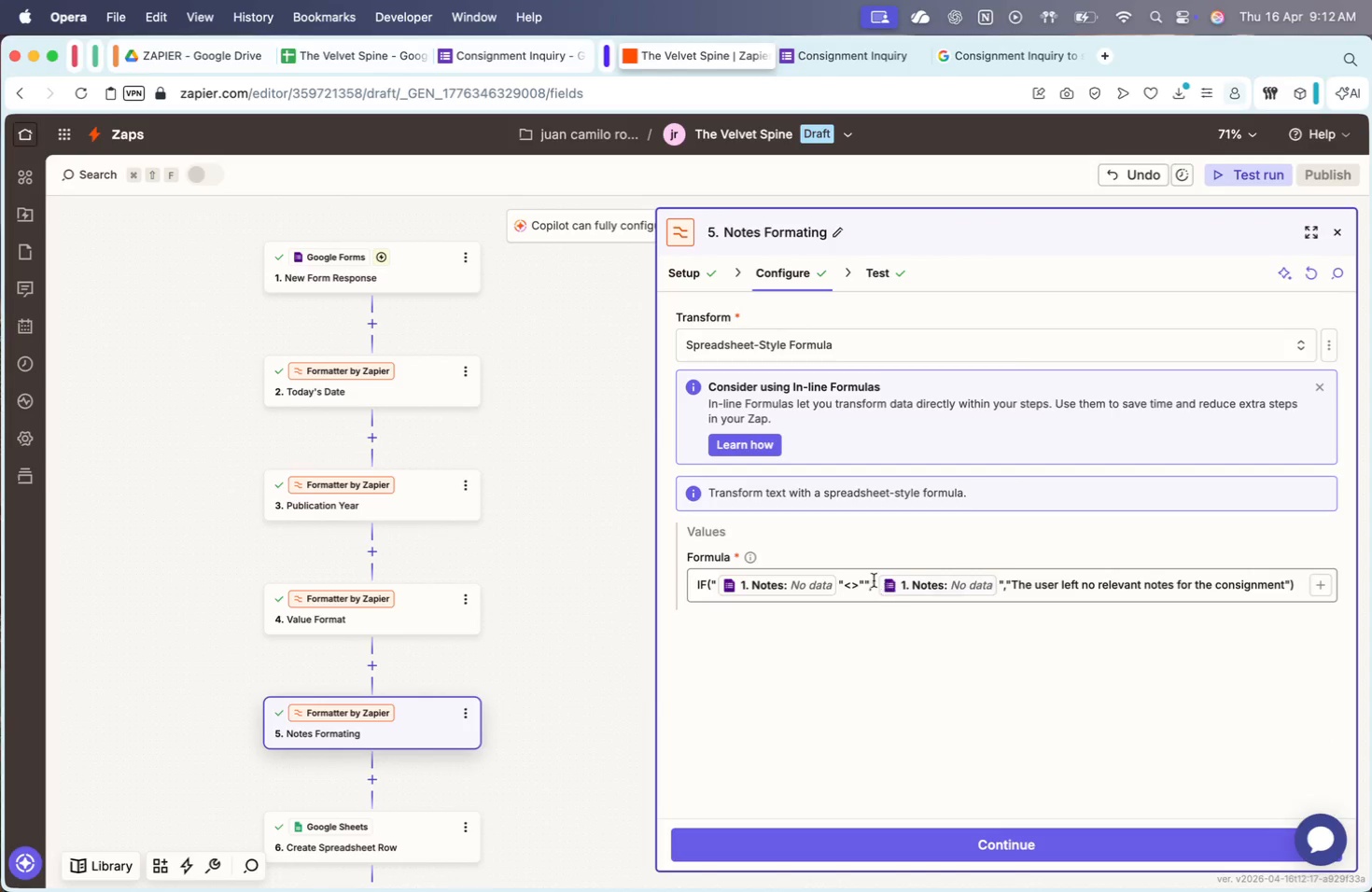 
type(n)
key(Backspace)
type(Notes: )
 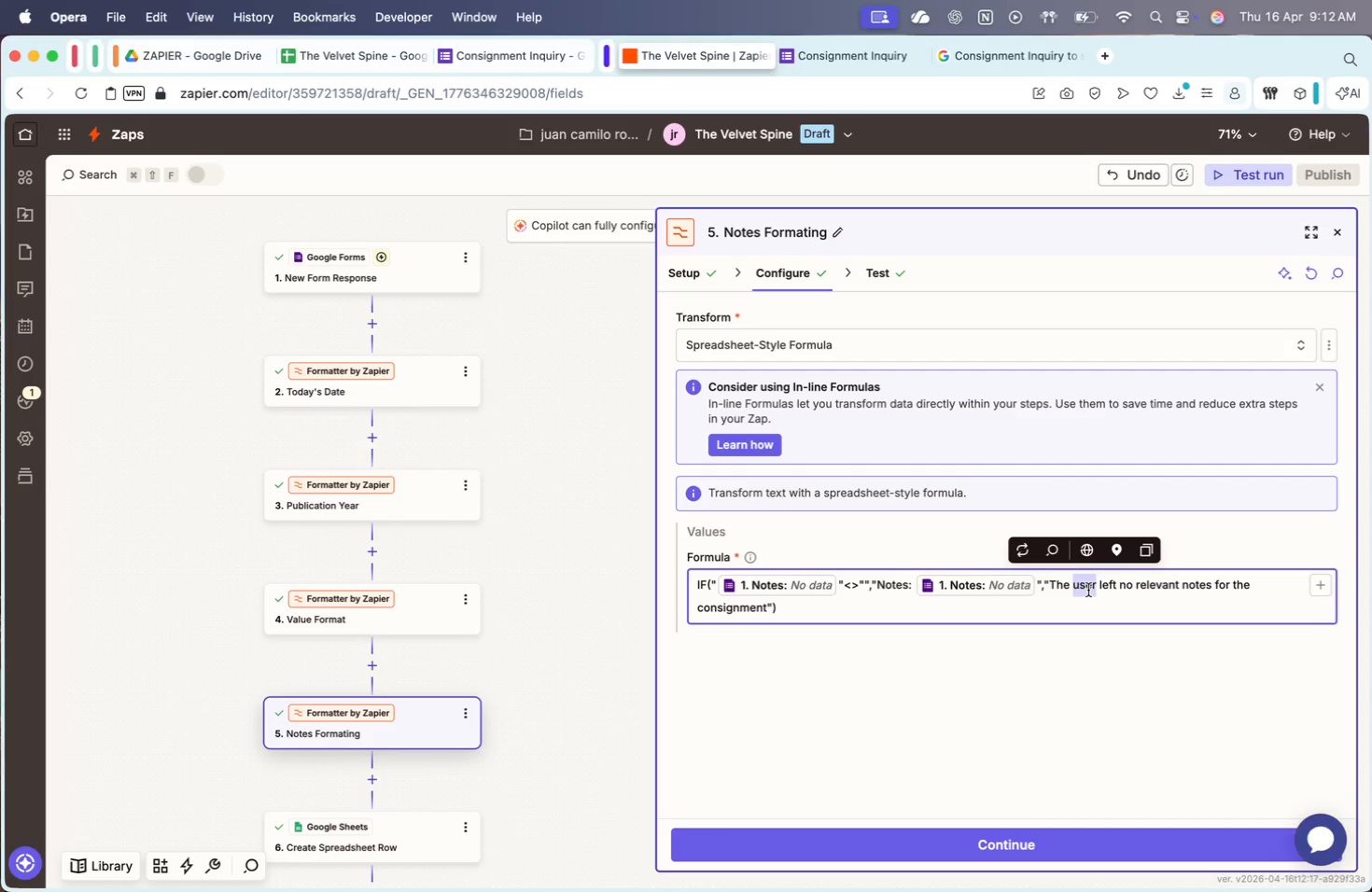 
wait(5.67)
 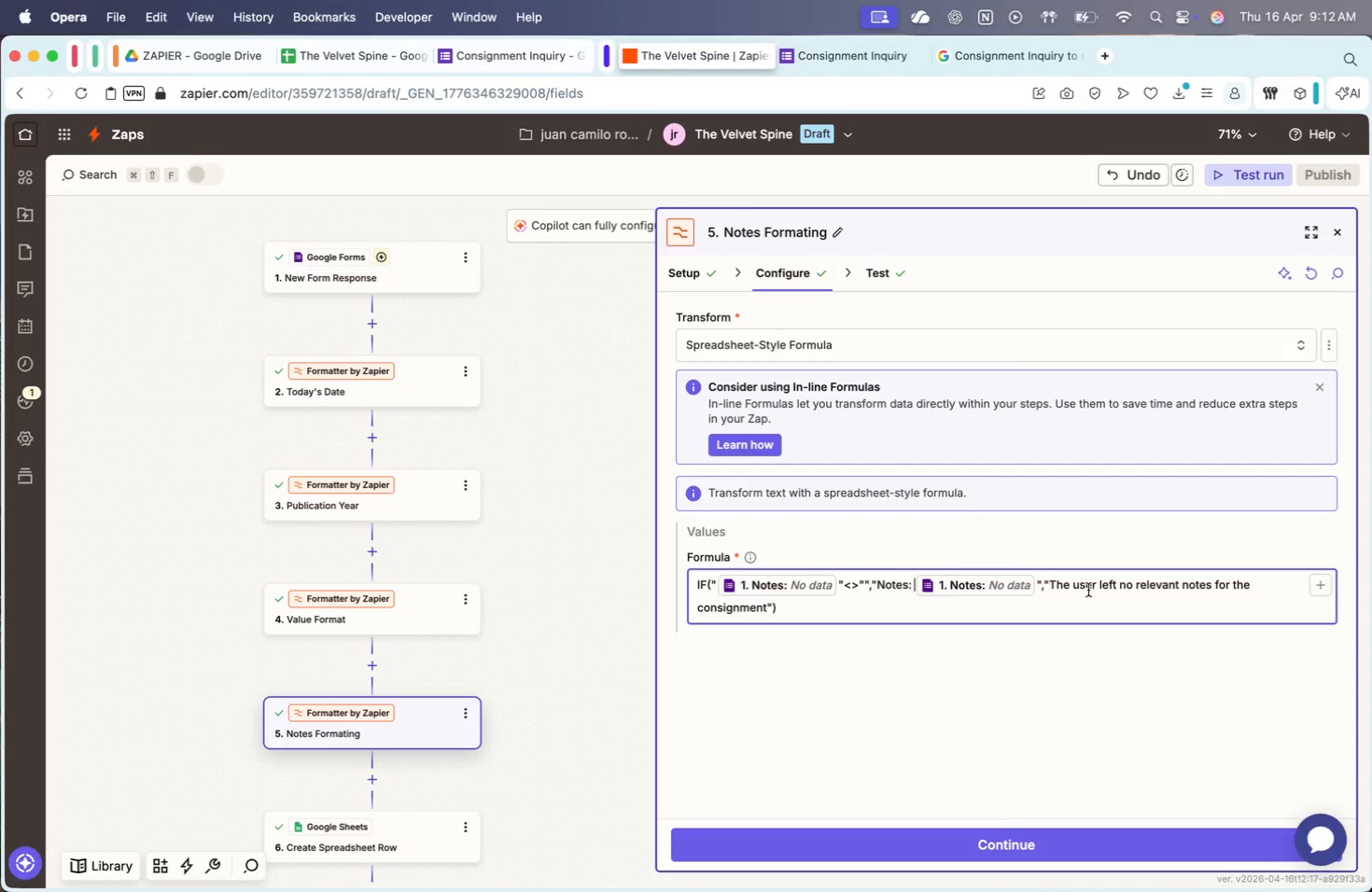 
type(sumbi)
key(Backspace)
key(Backspace)
key(Backspace)
type(bmitter)
 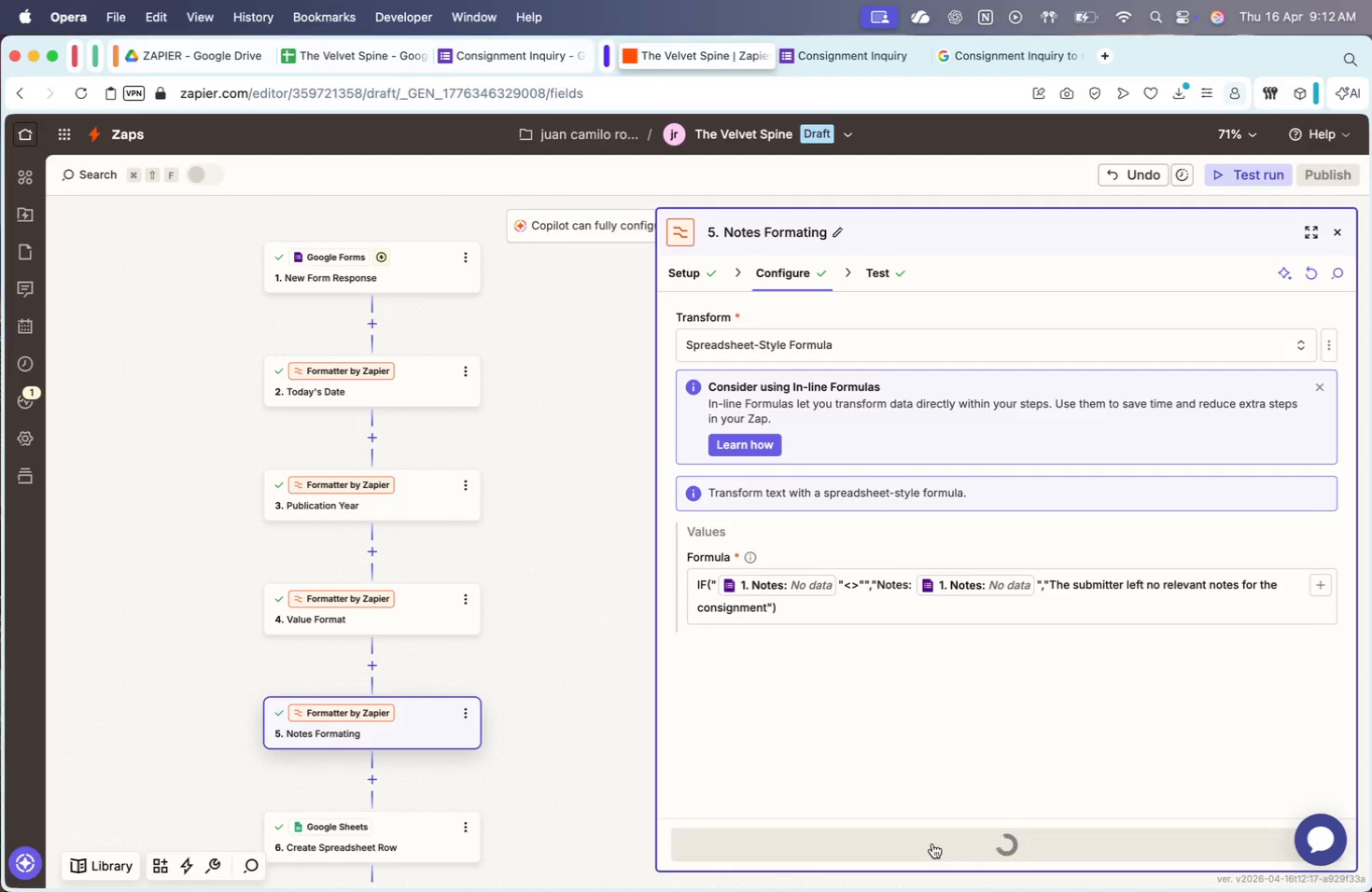 
left_click([924, 841])
 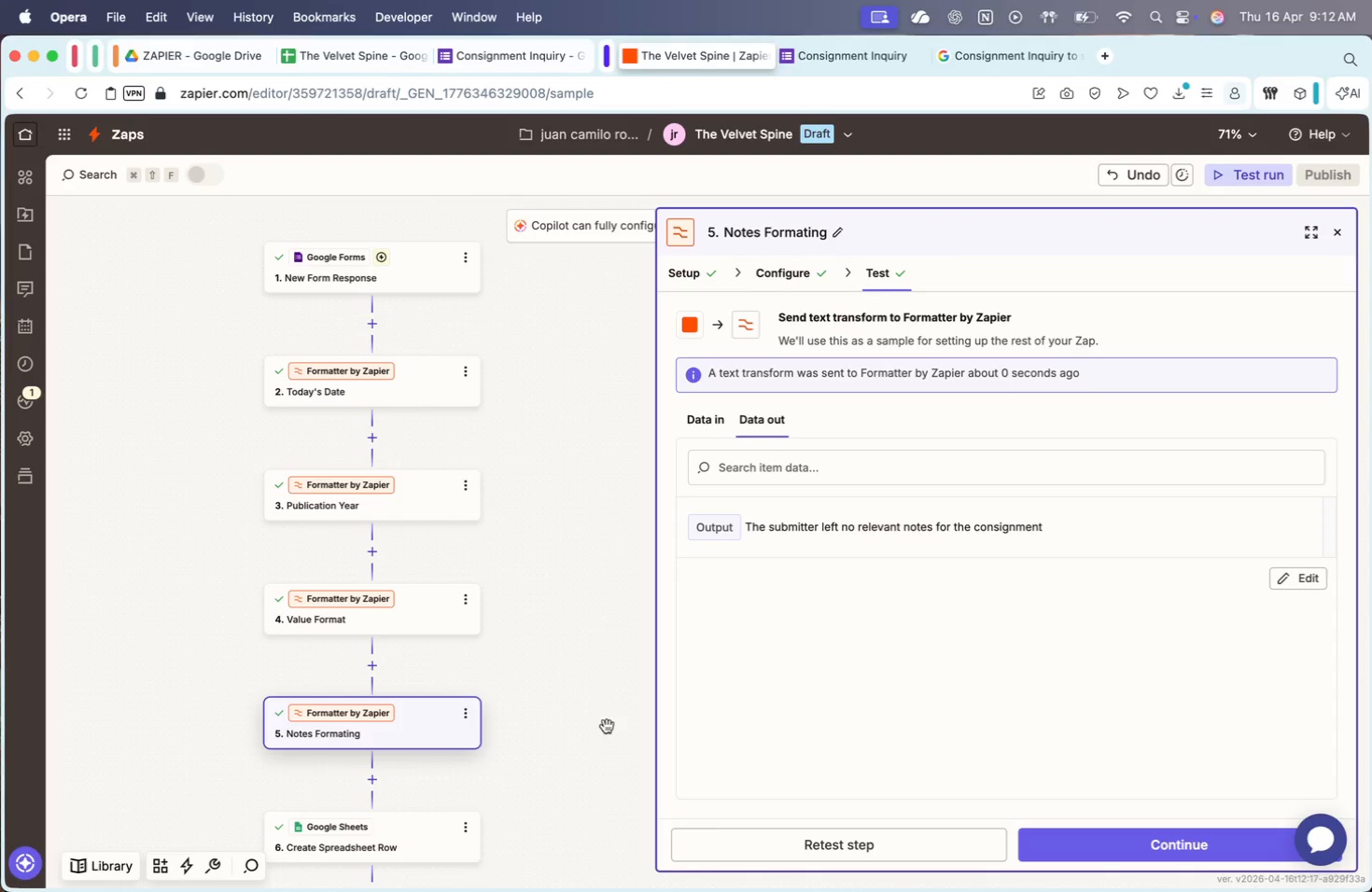 
scroll: coordinate [590, 695], scroll_direction: down, amount: 63.0
 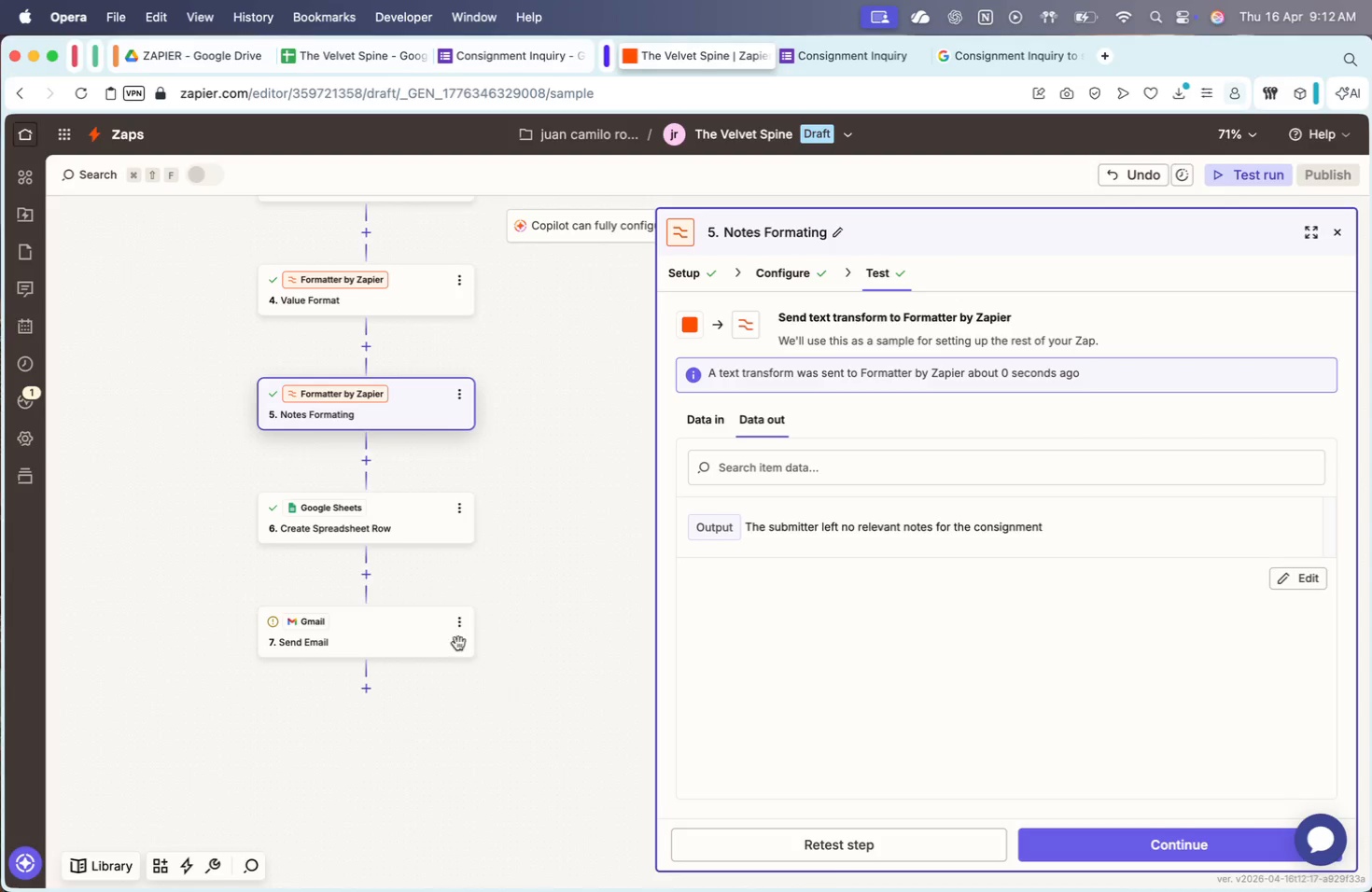 
left_click([413, 613])
 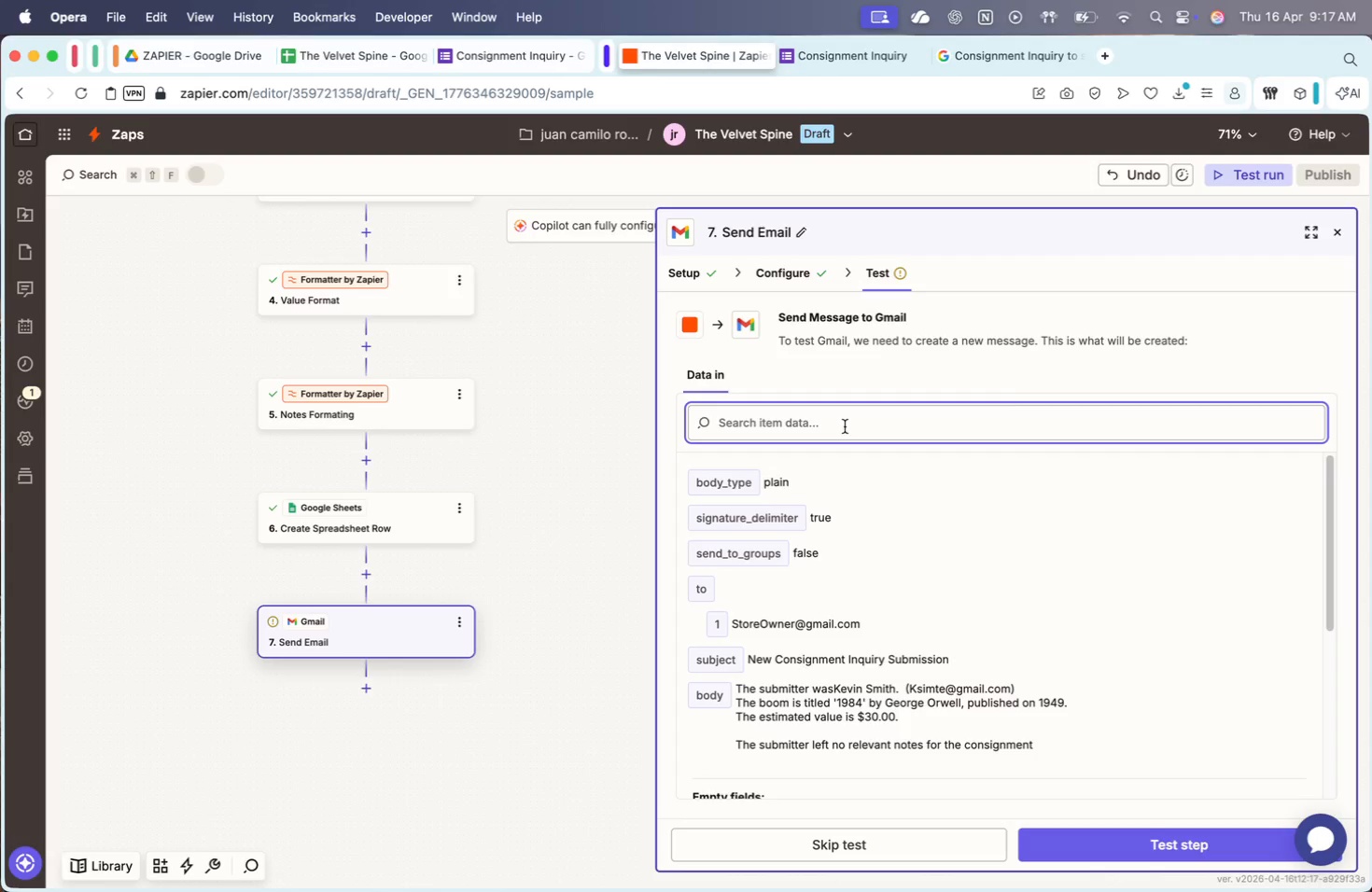 
wait(268.16)
 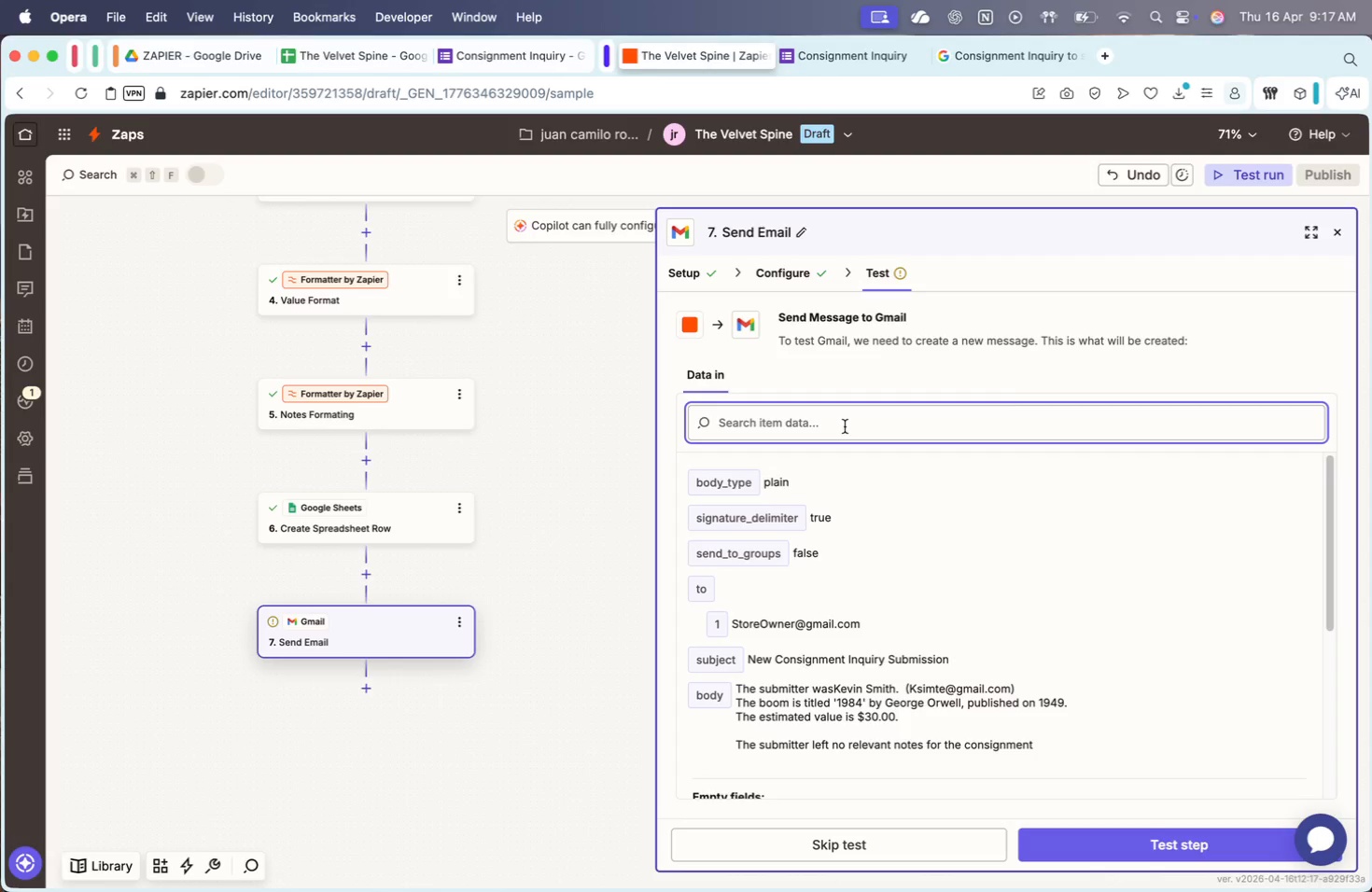 
mouse_move([775, 833])